 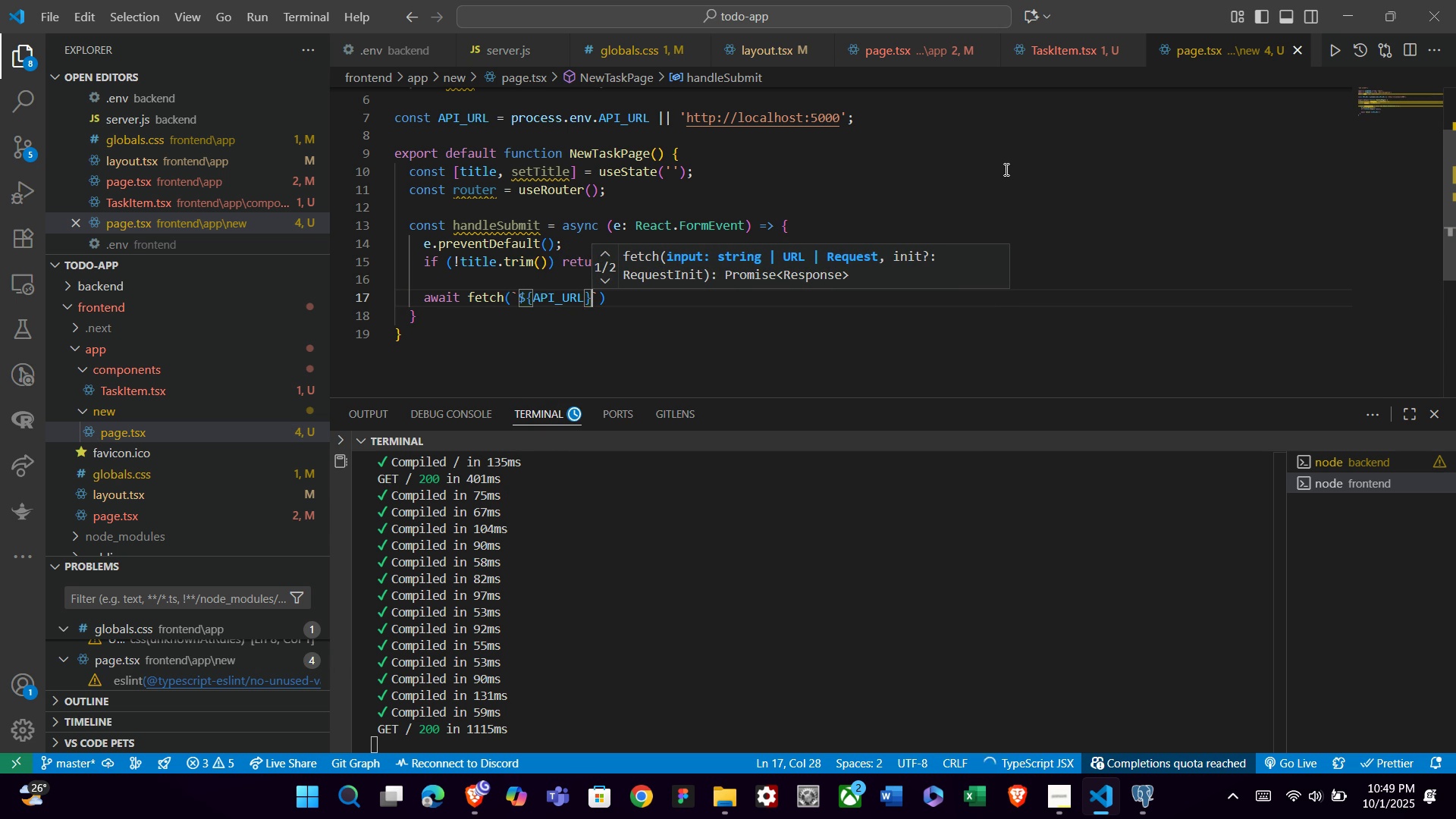 
type(/tasks)
 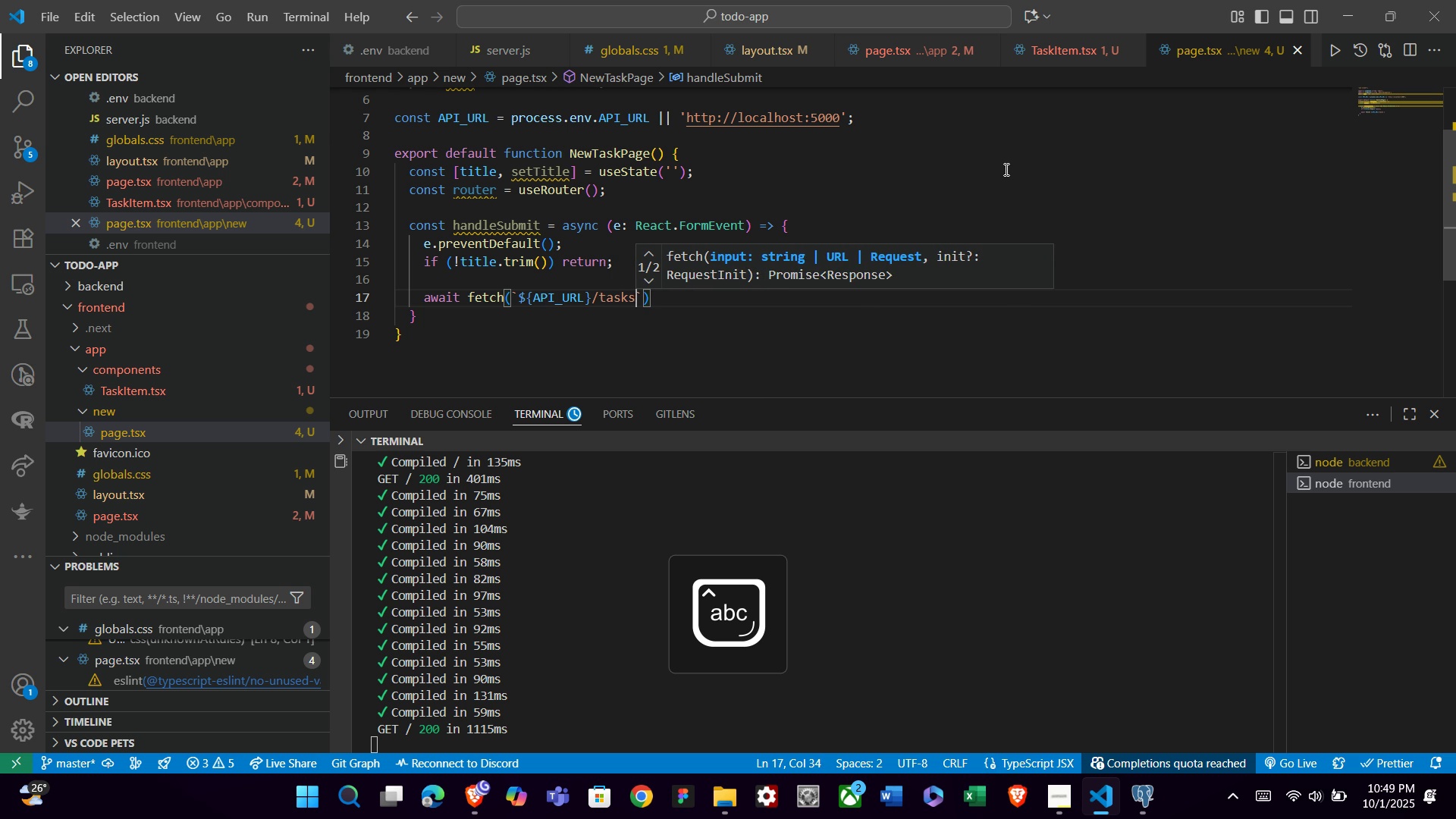 
key(ArrowRight)
 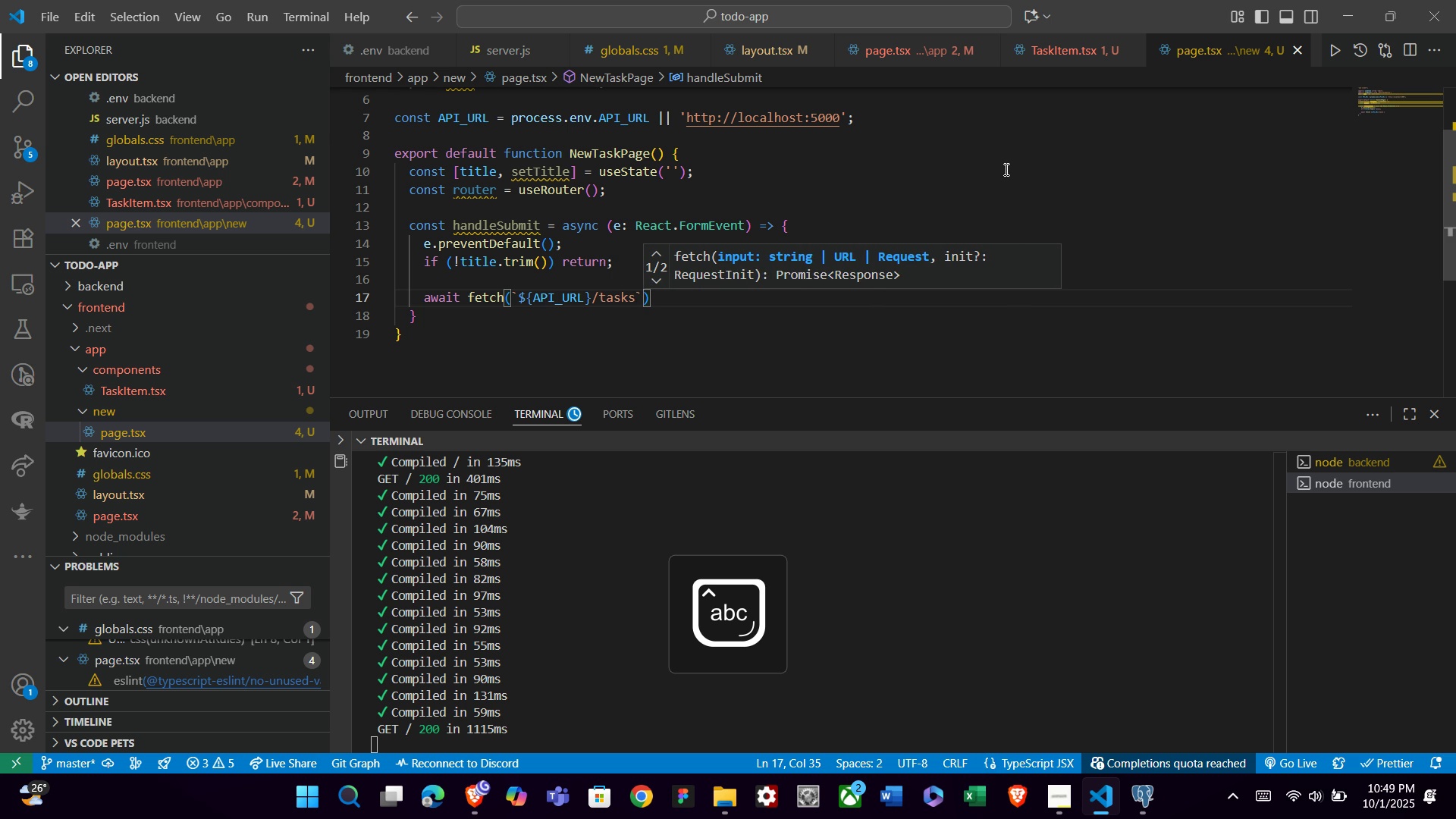 
key(Comma)
 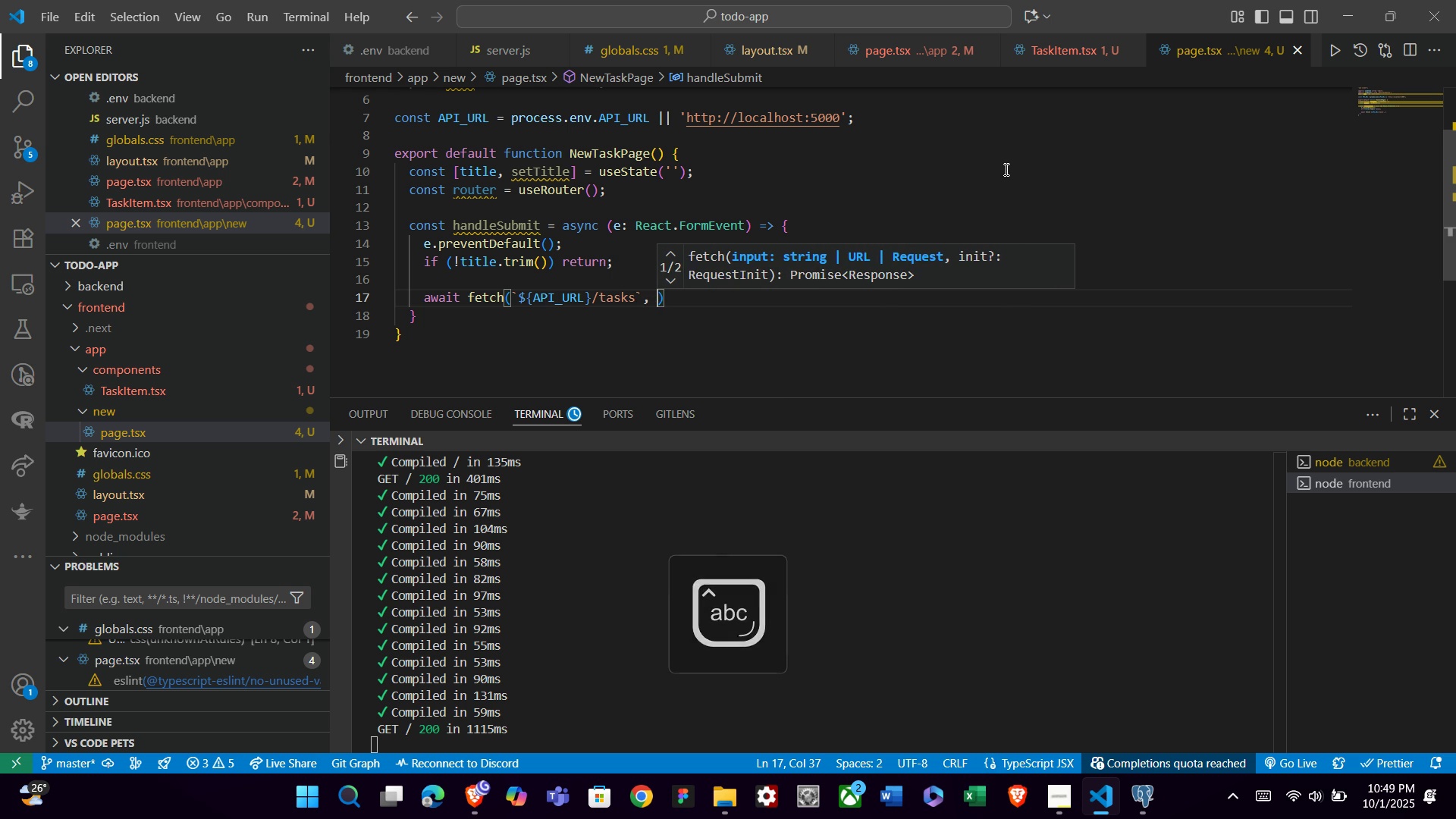 
key(Space)